 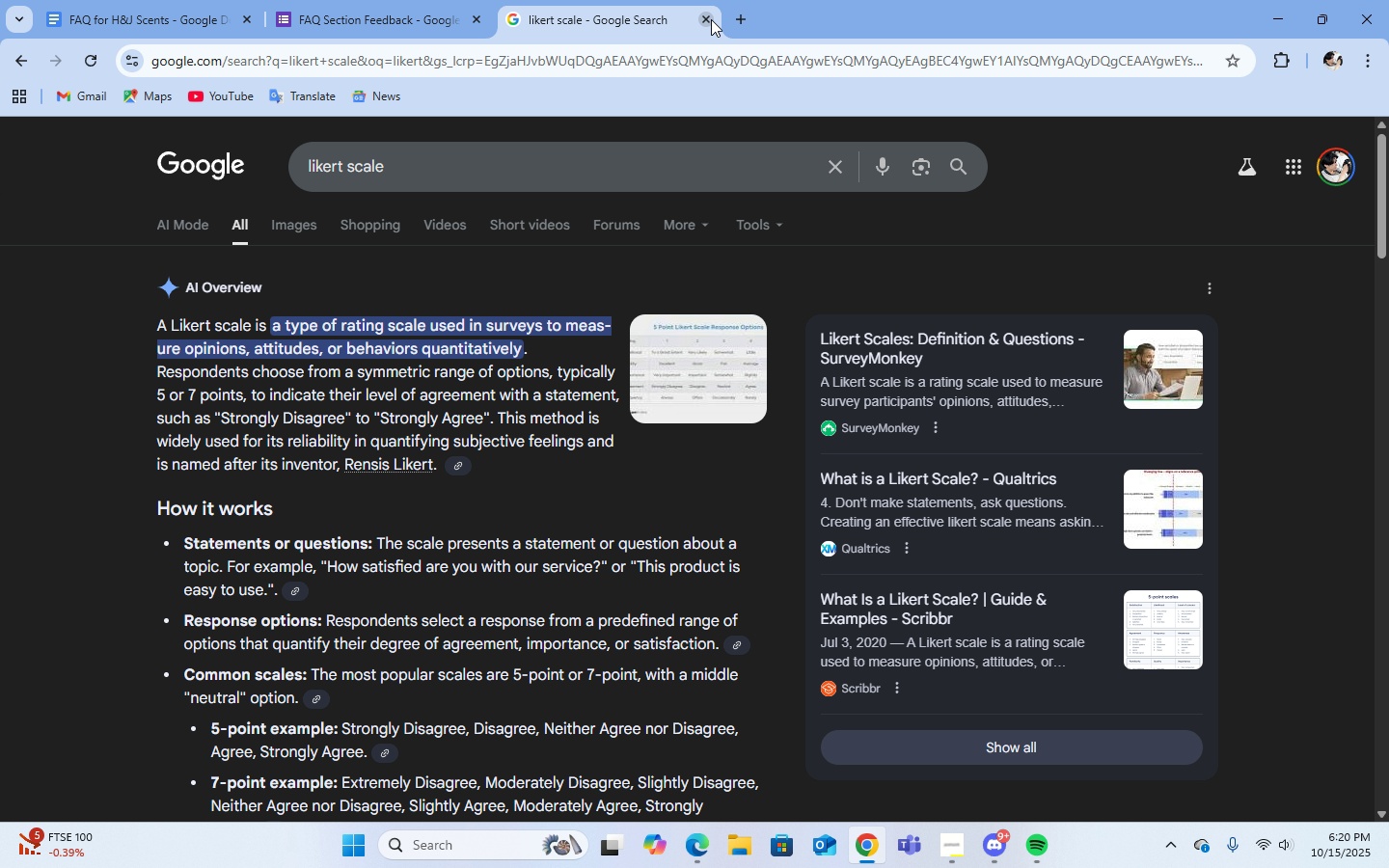 
left_click([456, 166])
 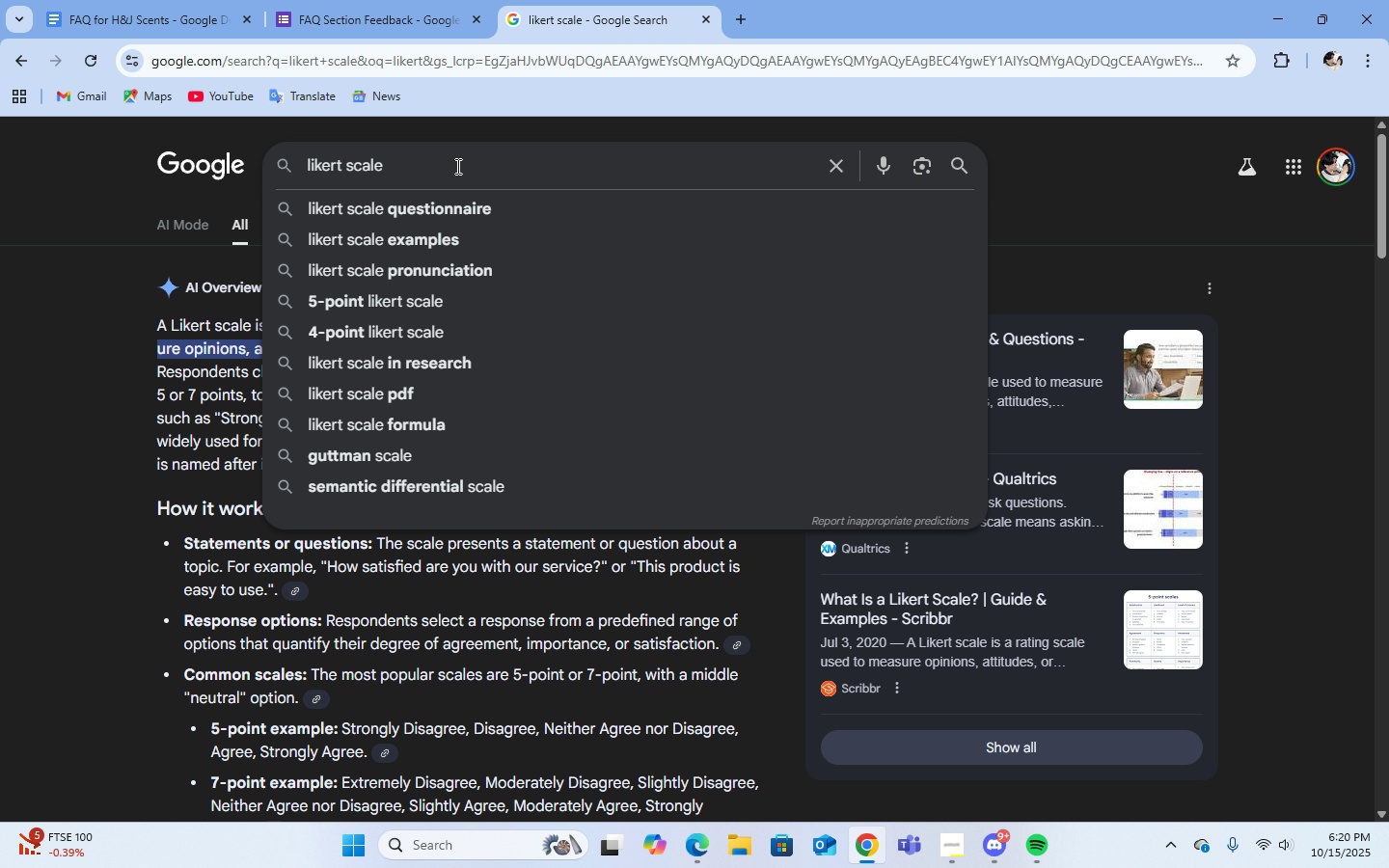 
hold_key(key=Backspace, duration=0.7)
 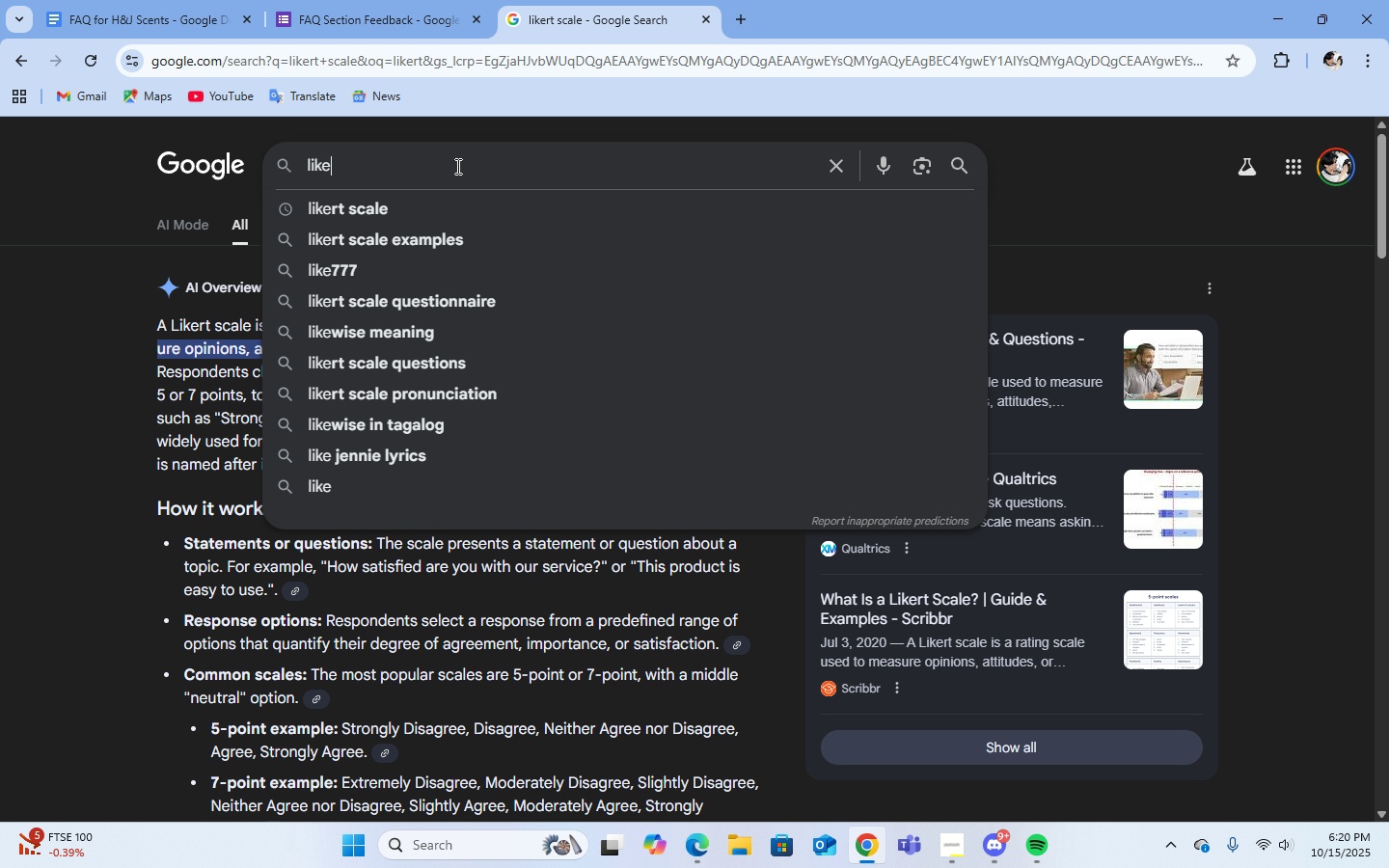 
key(Backspace)
key(Backspace)
key(Backspace)
type(trello)
 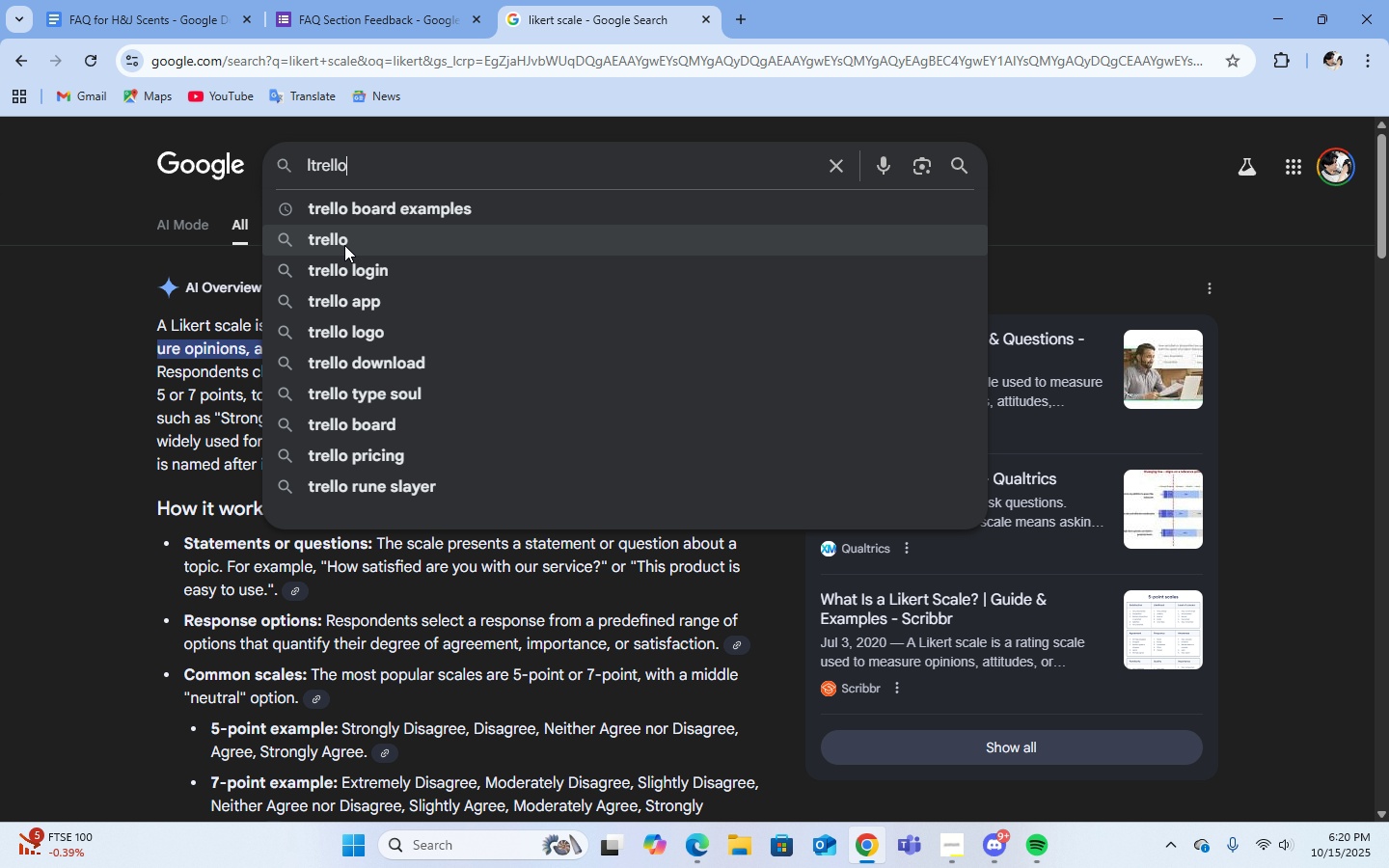 
left_click([344, 245])
 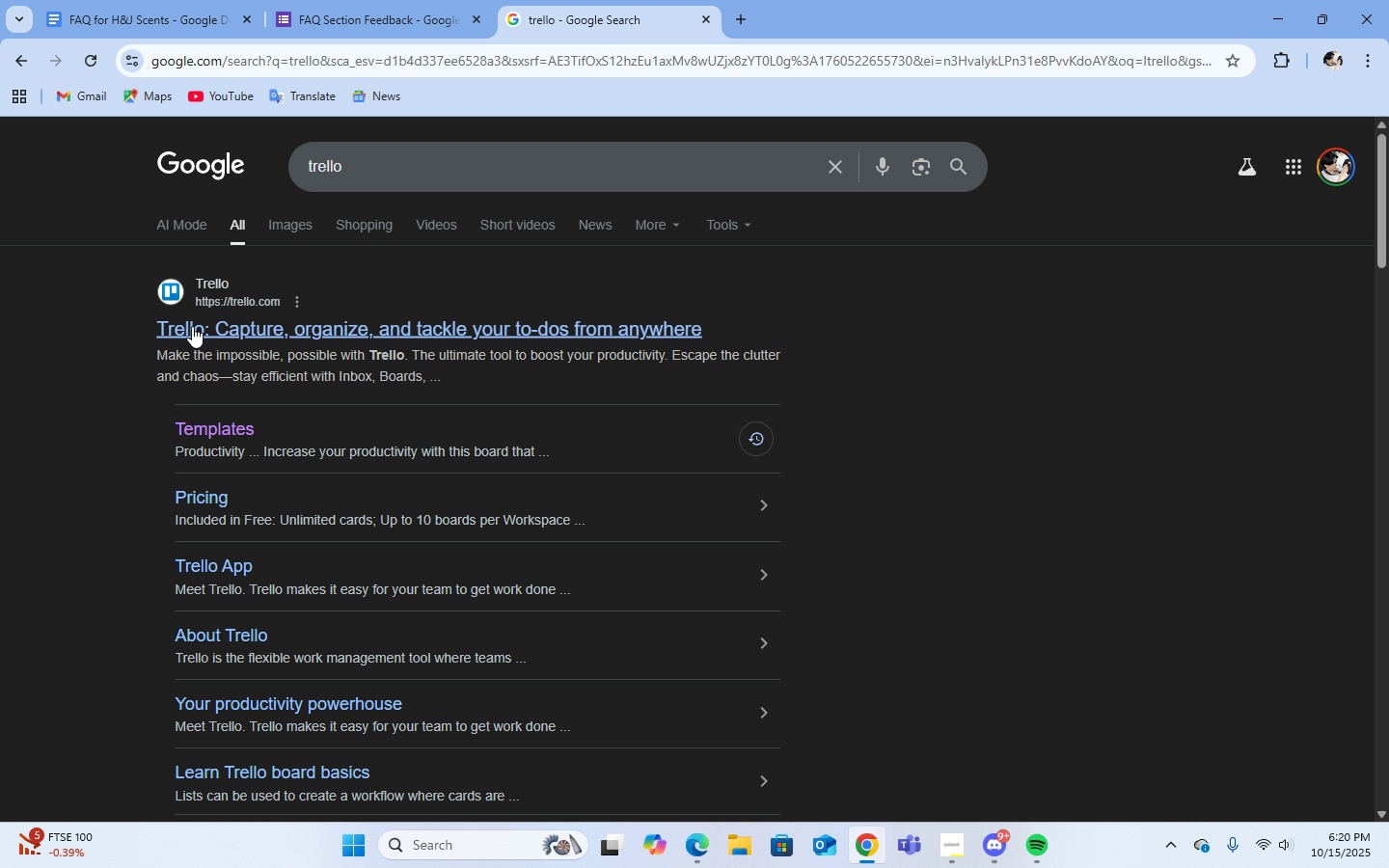 
left_click([196, 327])
 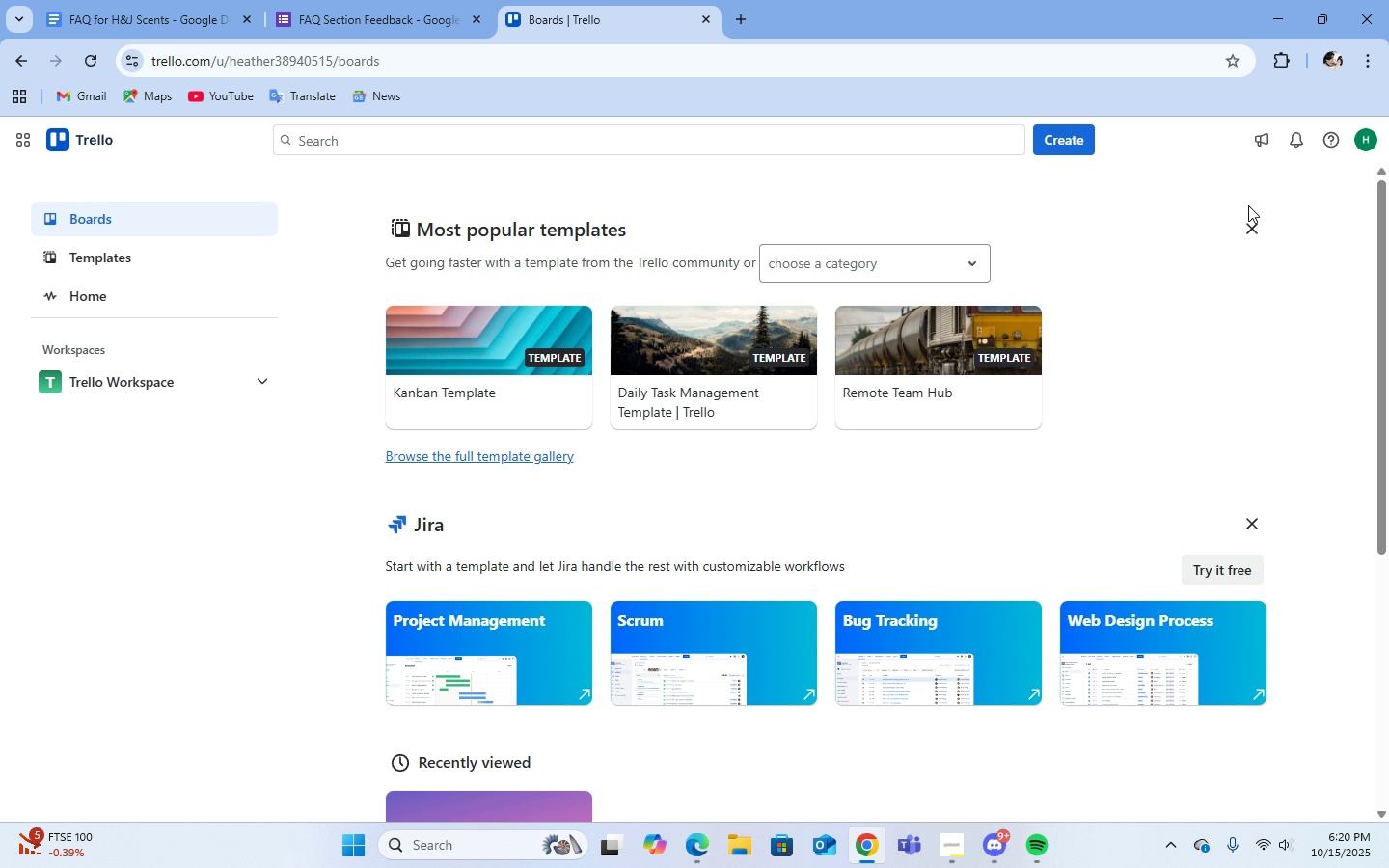 
left_click([1249, 229])
 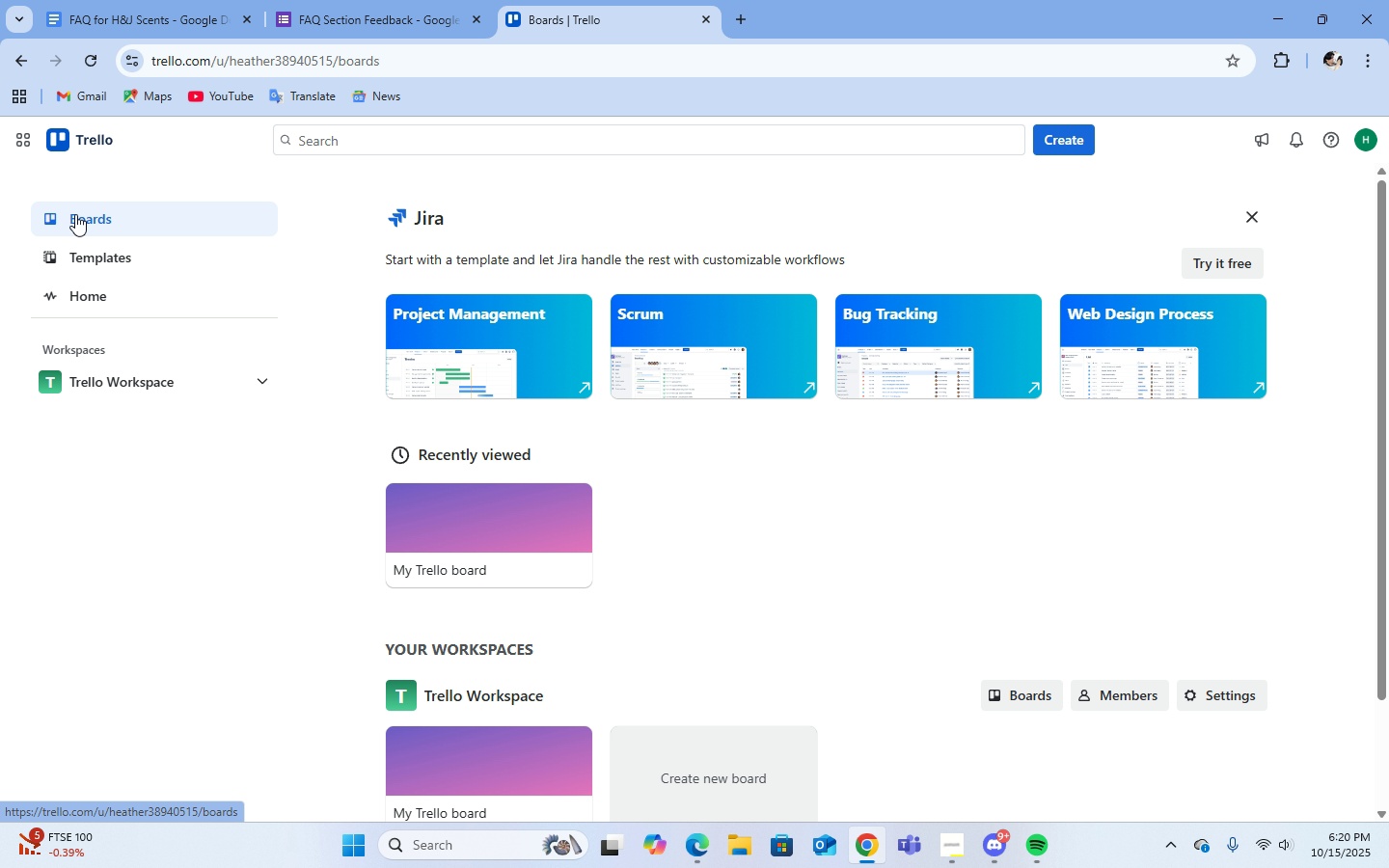 
left_click([75, 214])
 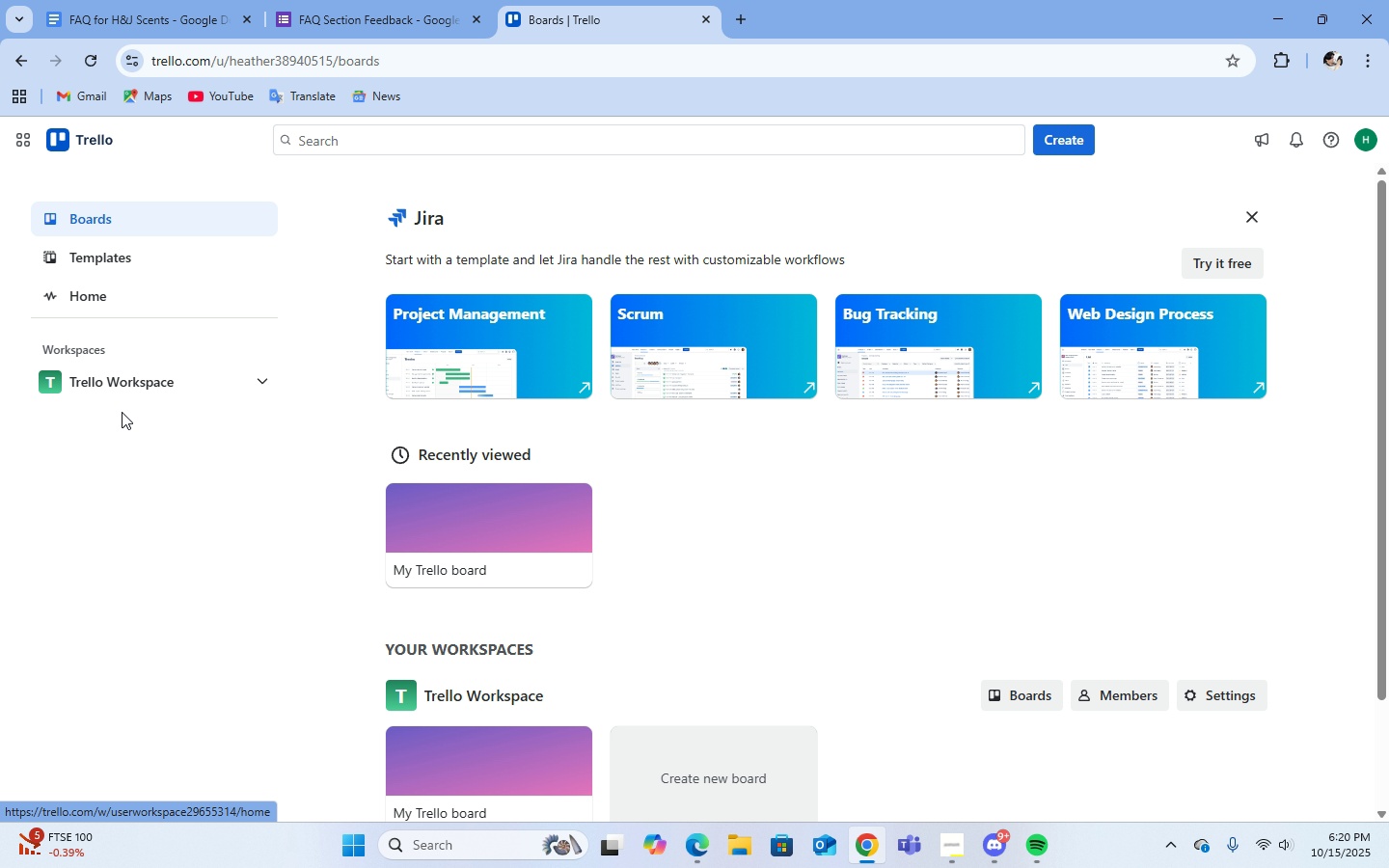 
left_click([107, 385])
 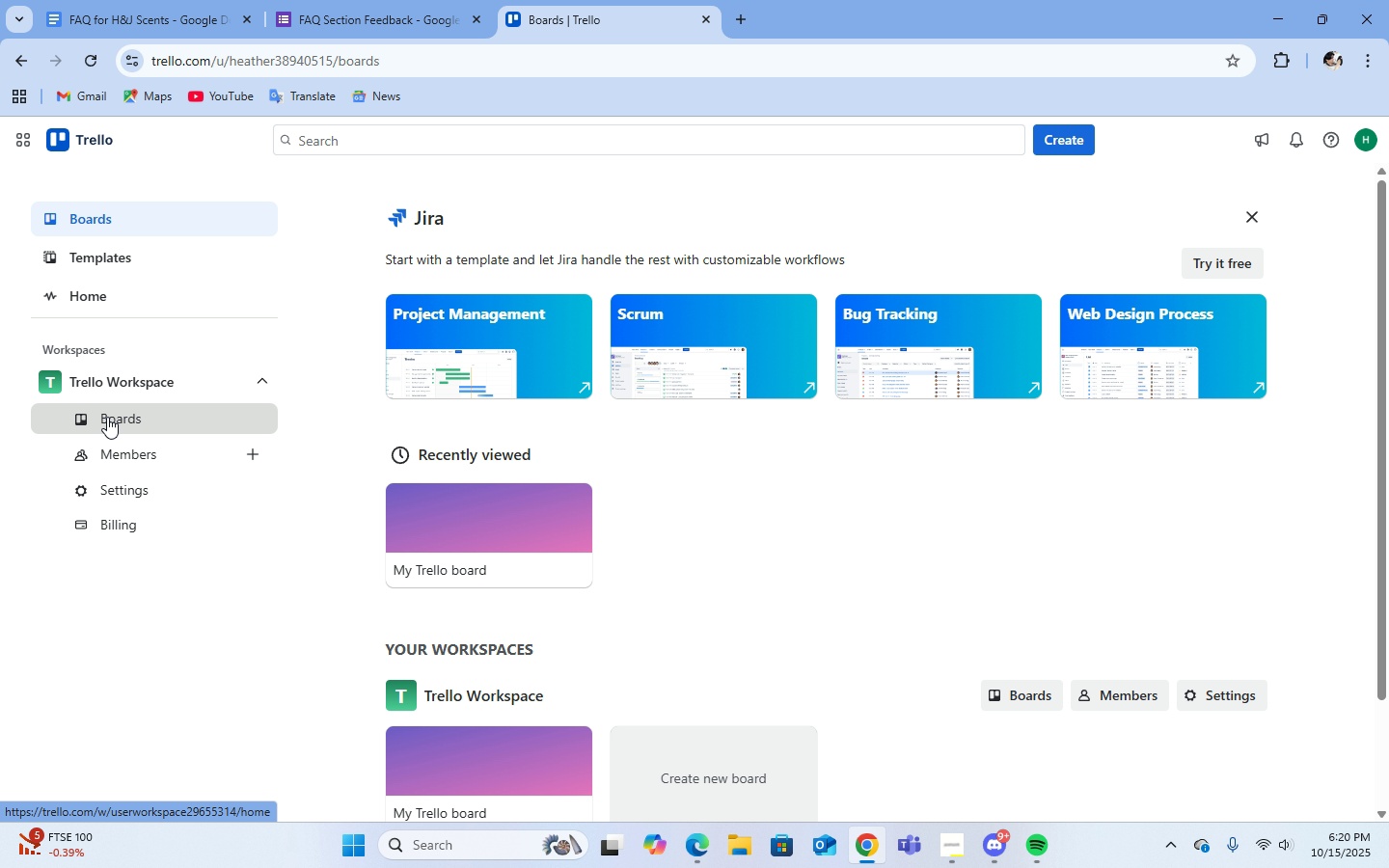 
left_click([107, 417])
 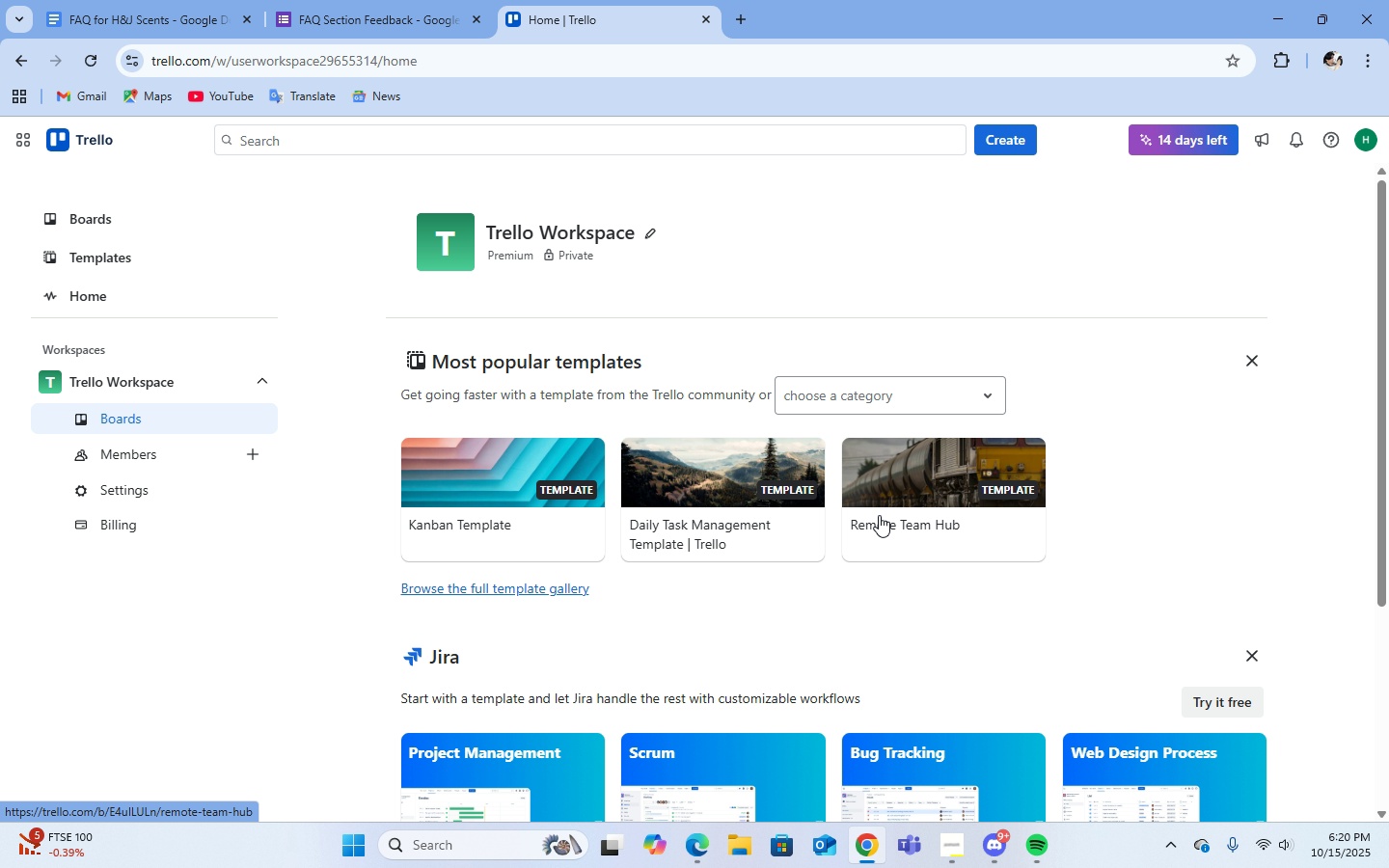 
left_click([82, 215])
 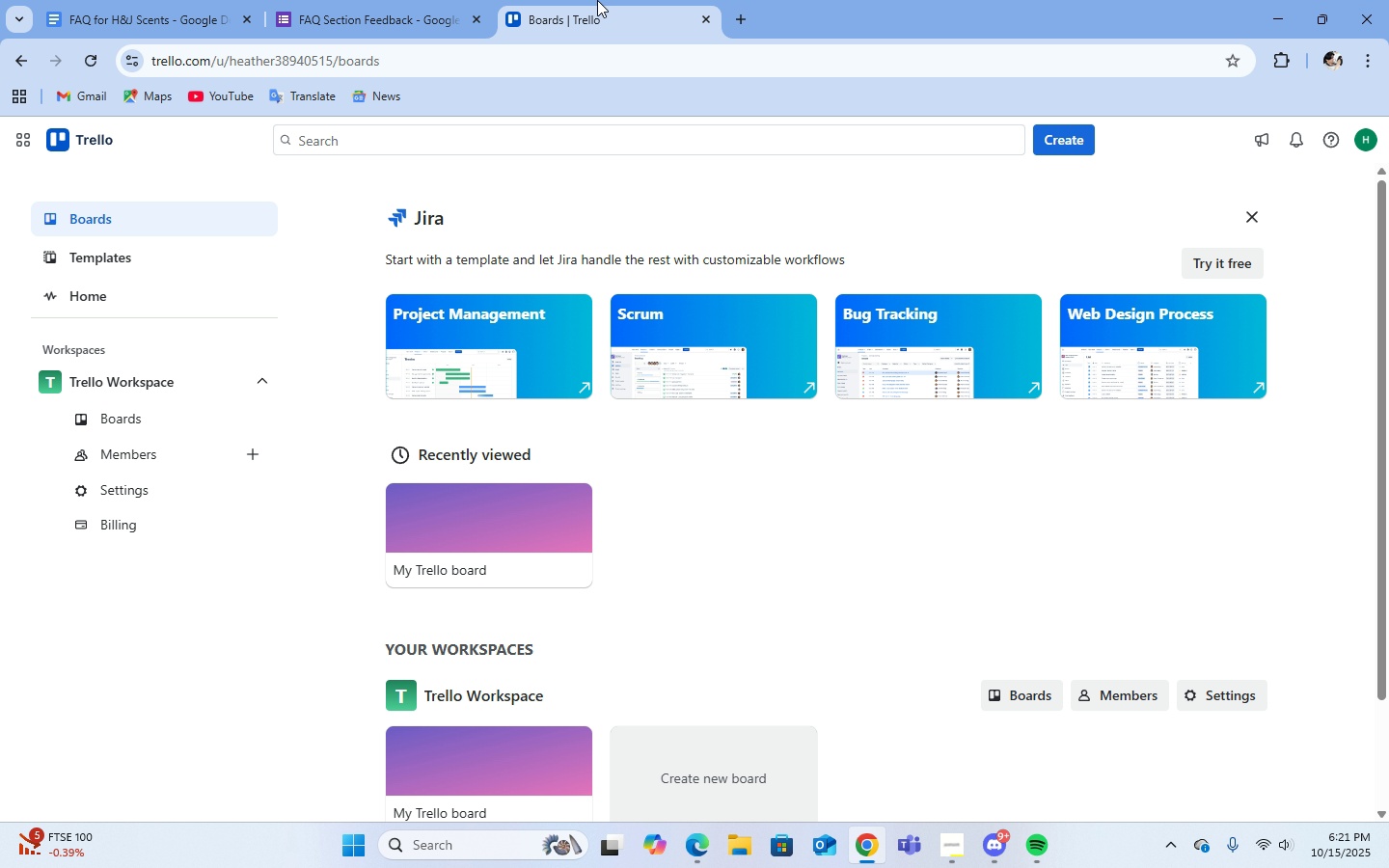 
scroll: coordinate [663, 749], scroll_direction: down, amount: 5.0
 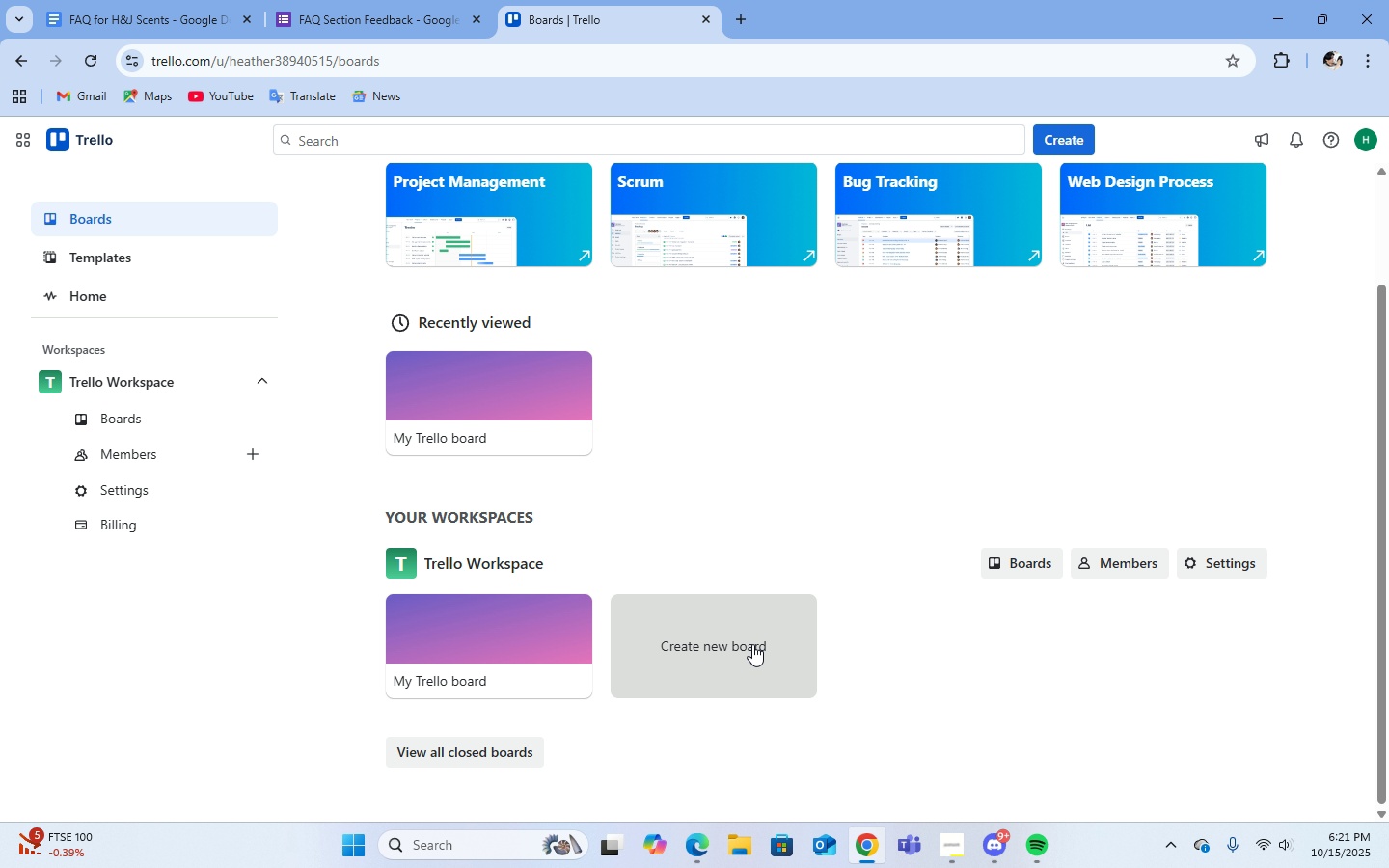 
left_click([752, 644])
 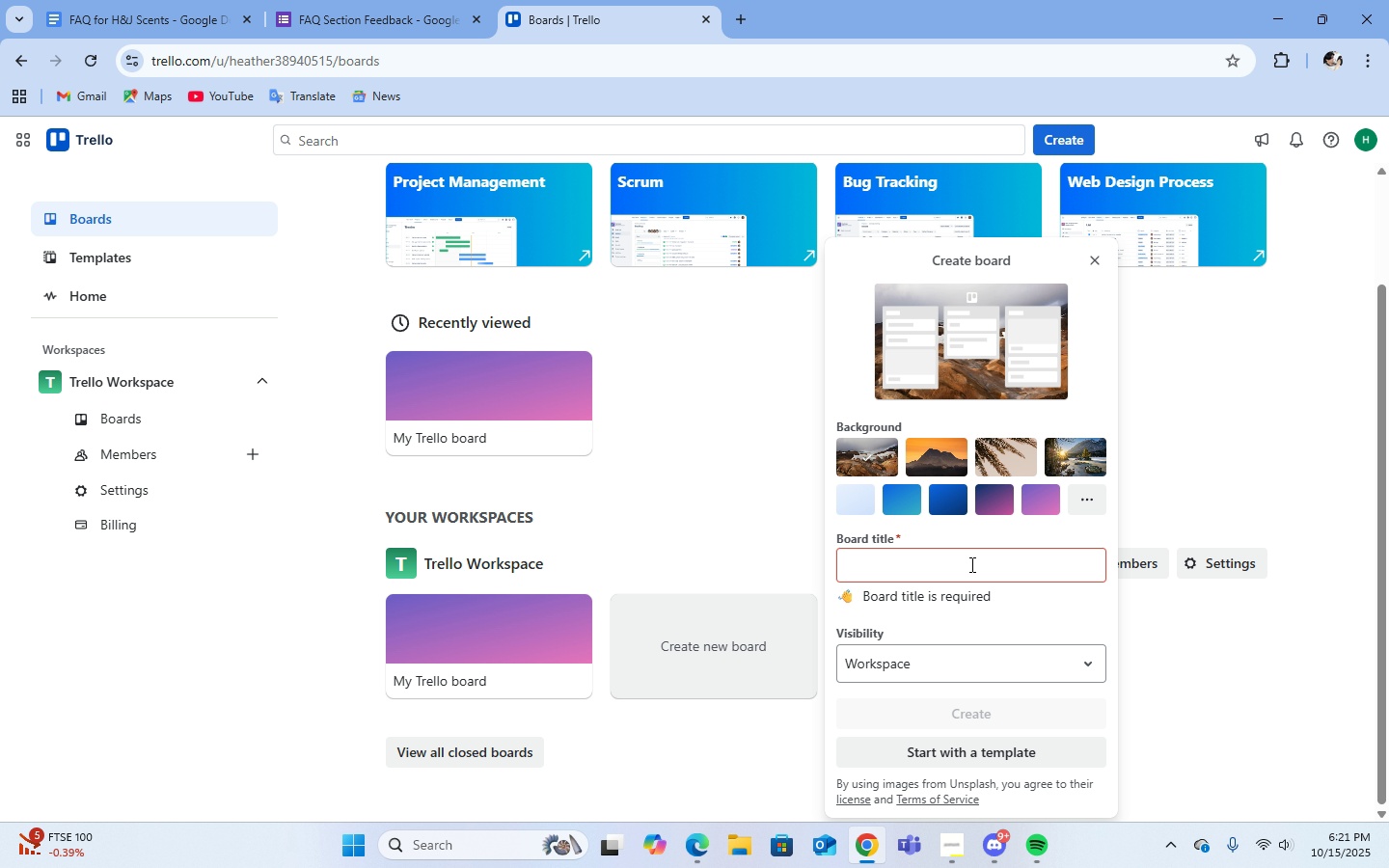 
wait(5.25)
 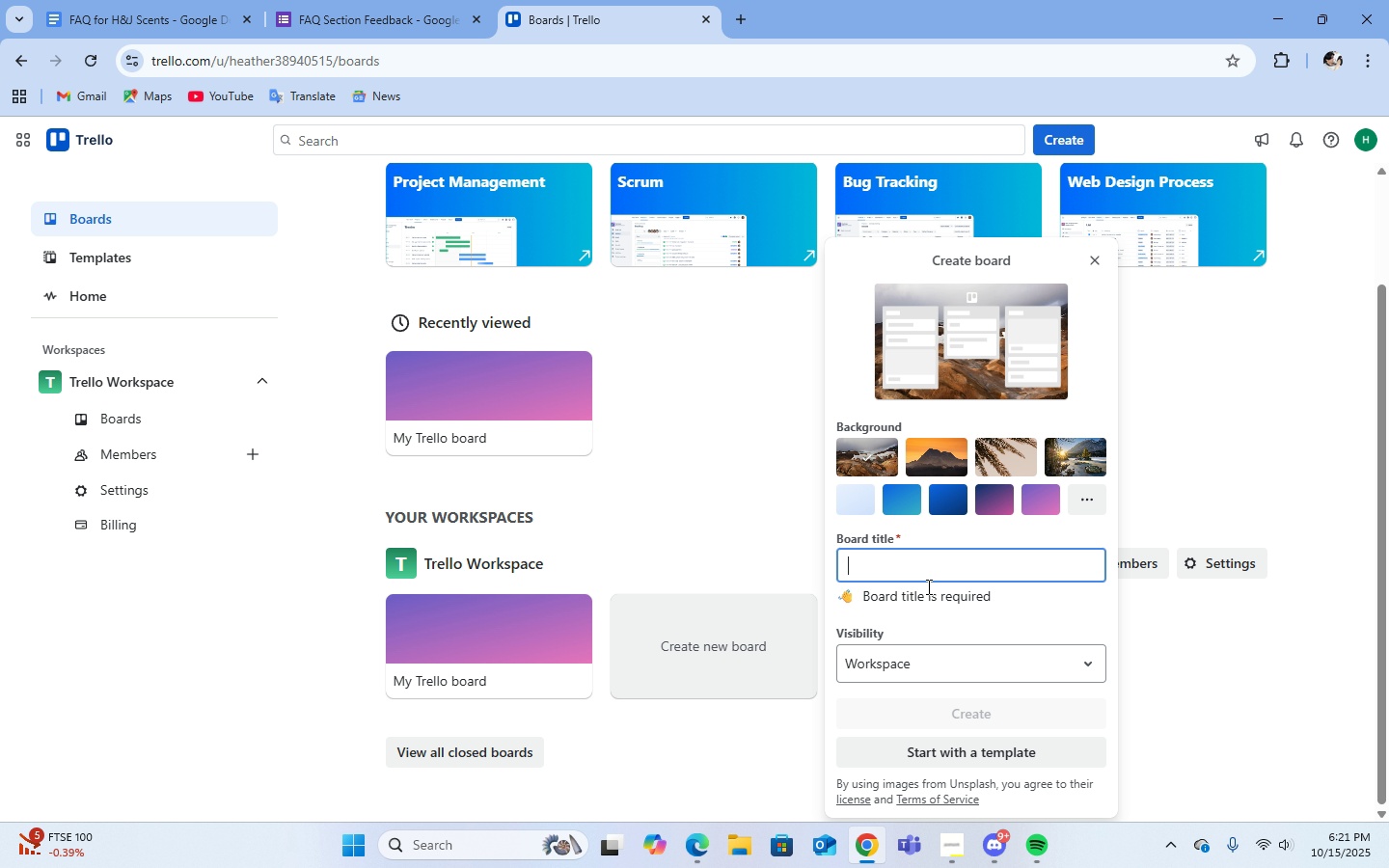 
left_click([943, 849])